 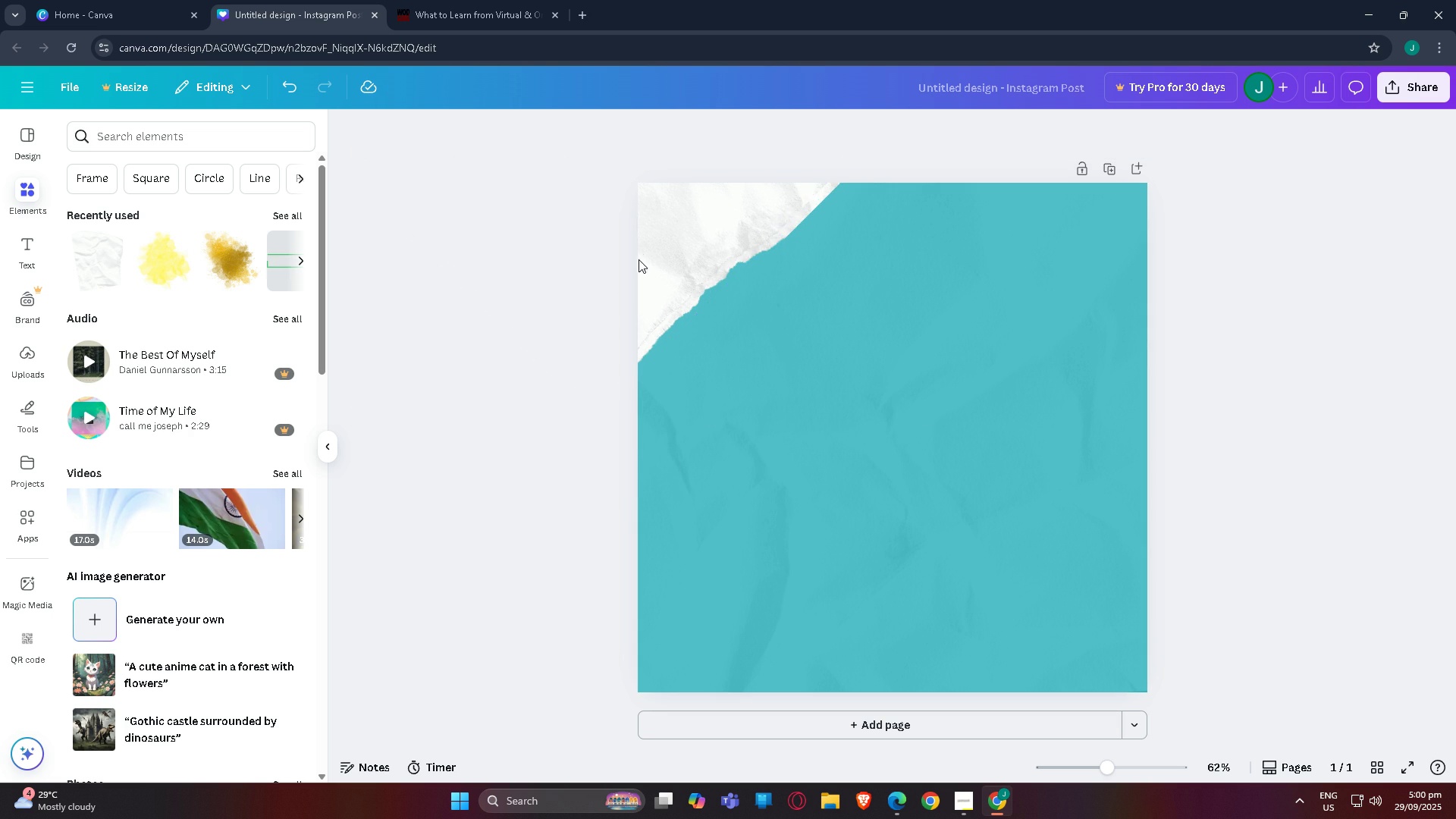 
left_click([658, 246])
 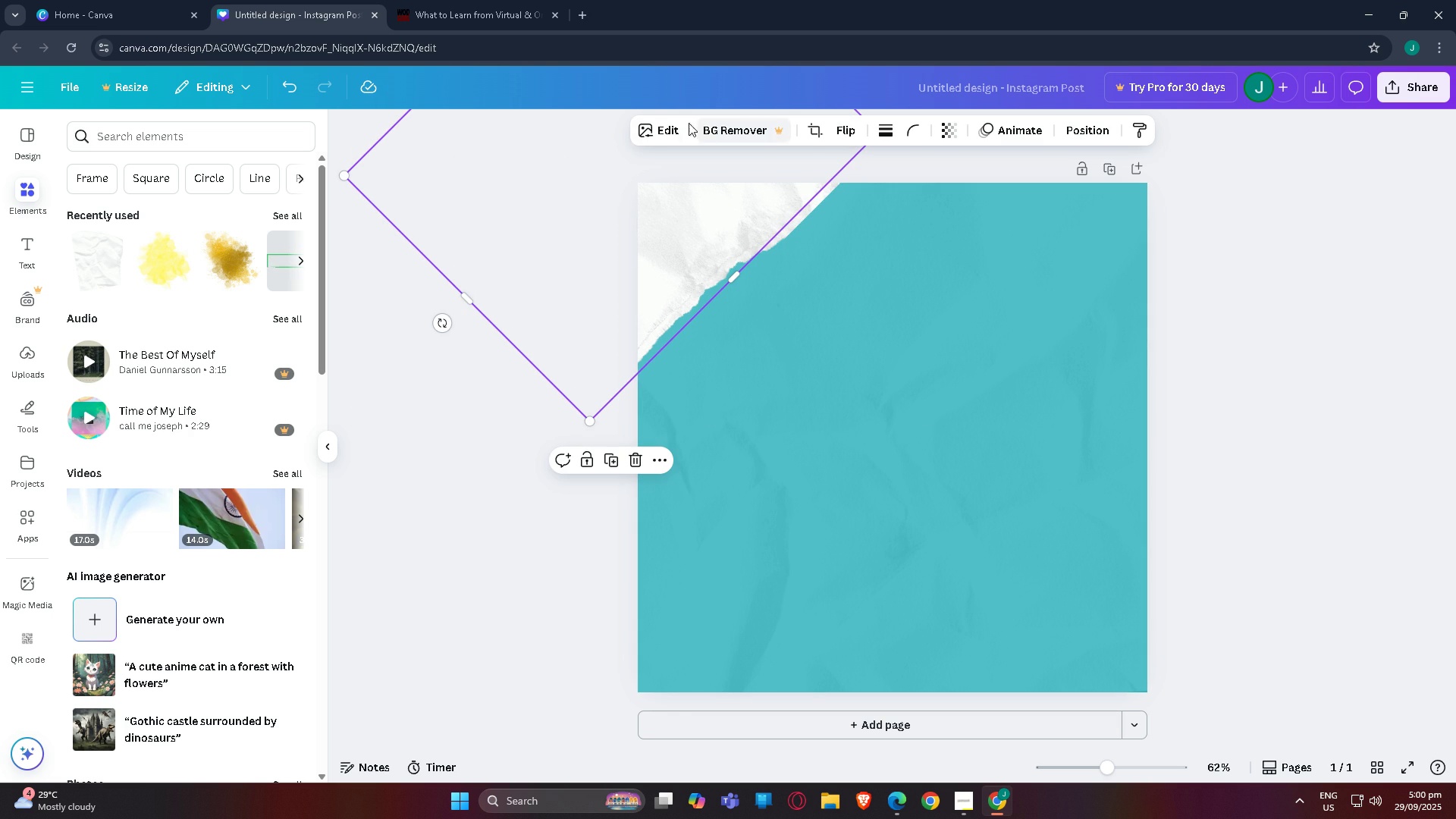 
mouse_move([672, 130])
 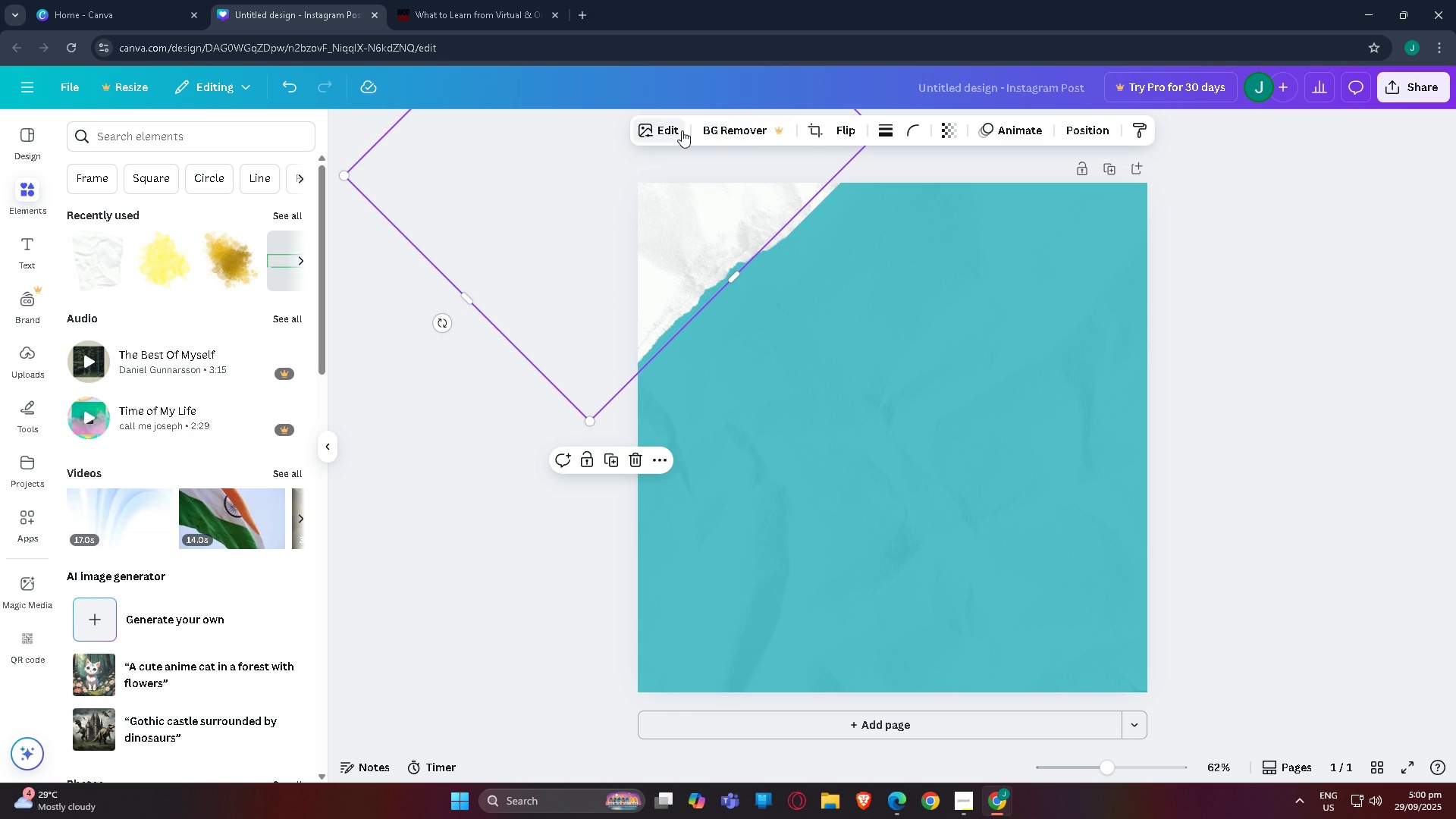 
left_click([682, 130])
 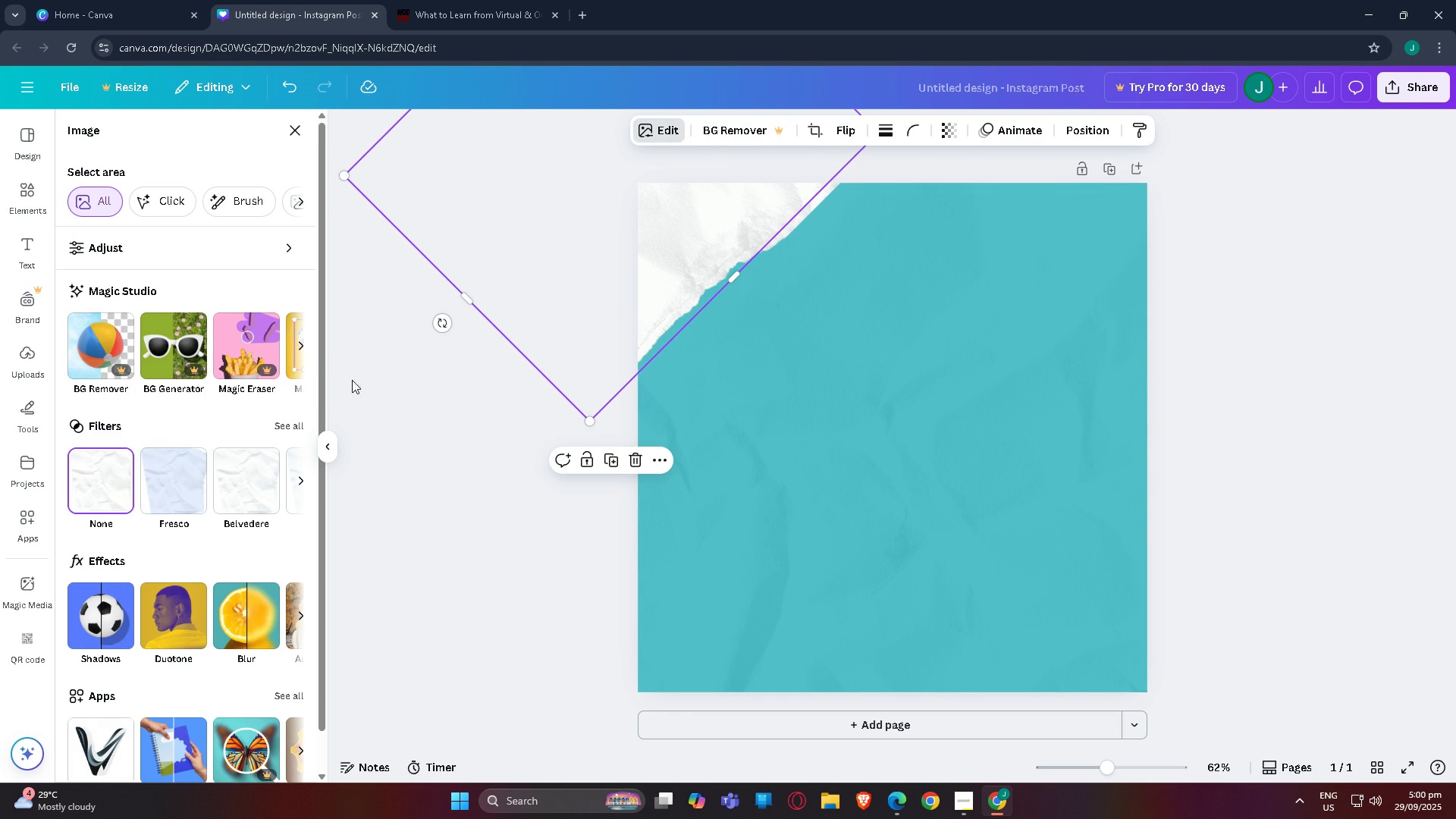 
left_click([164, 599])
 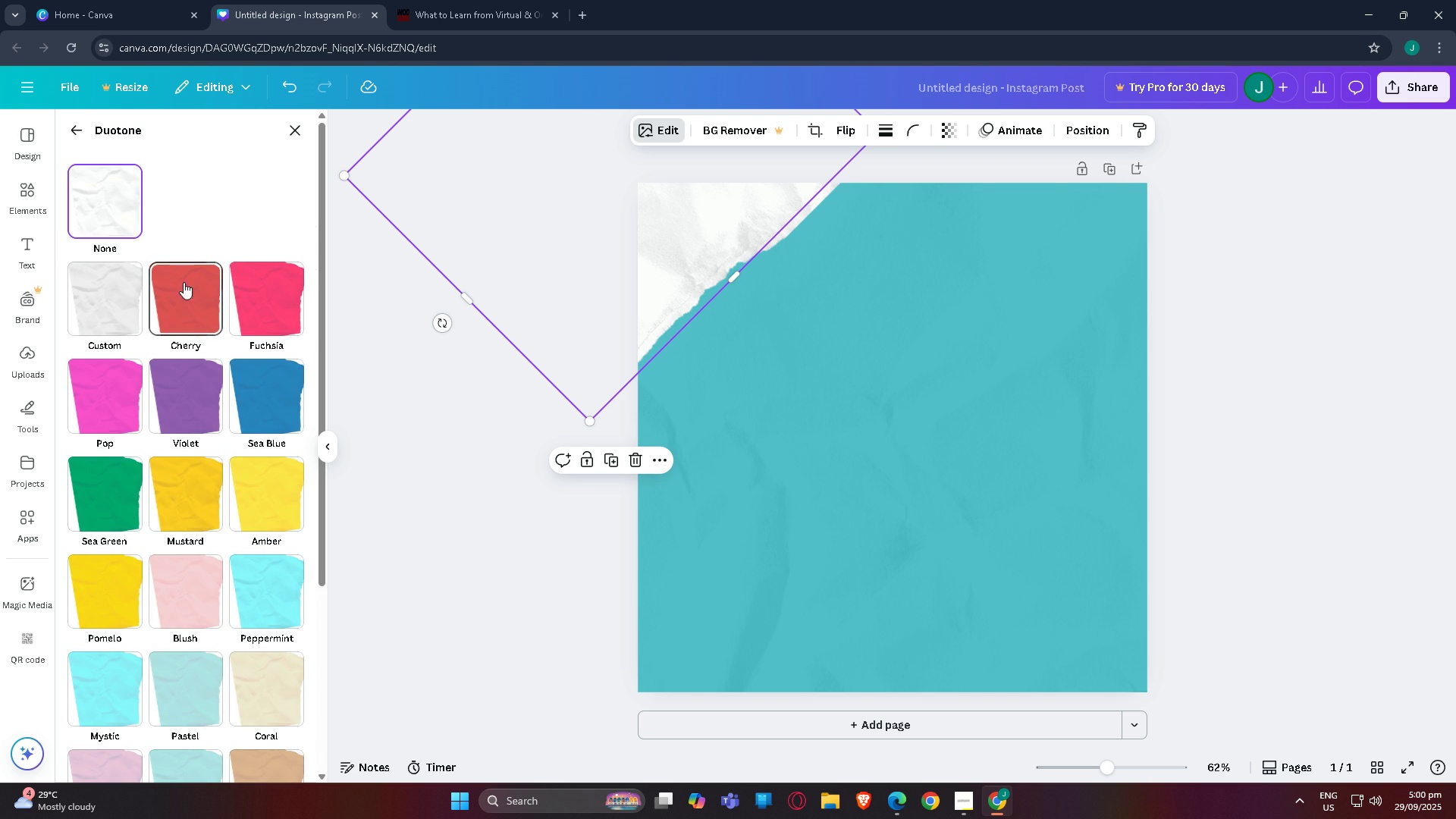 
left_click([102, 284])
 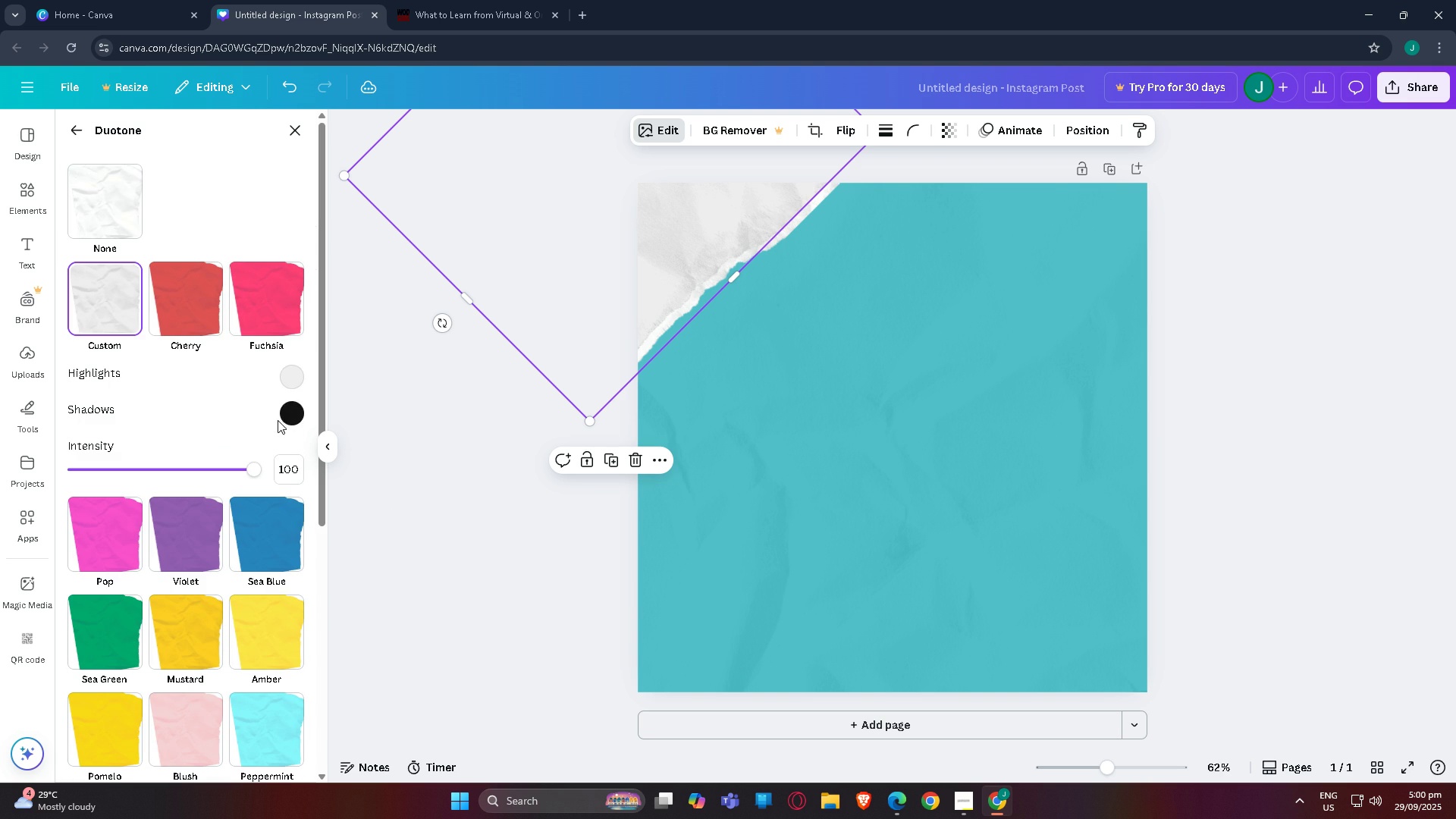 
double_click([292, 414])
 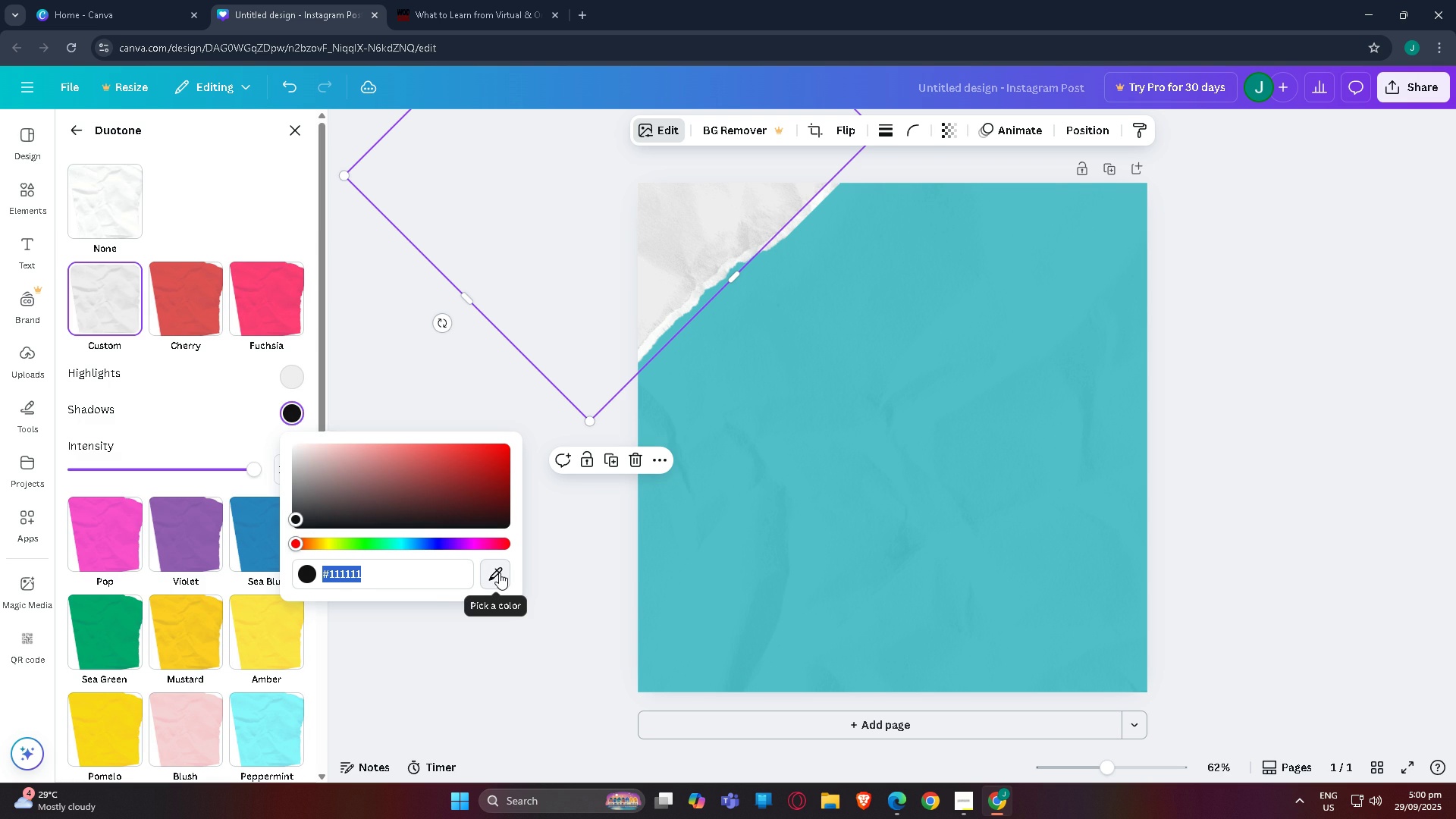 
left_click([491, 568])
 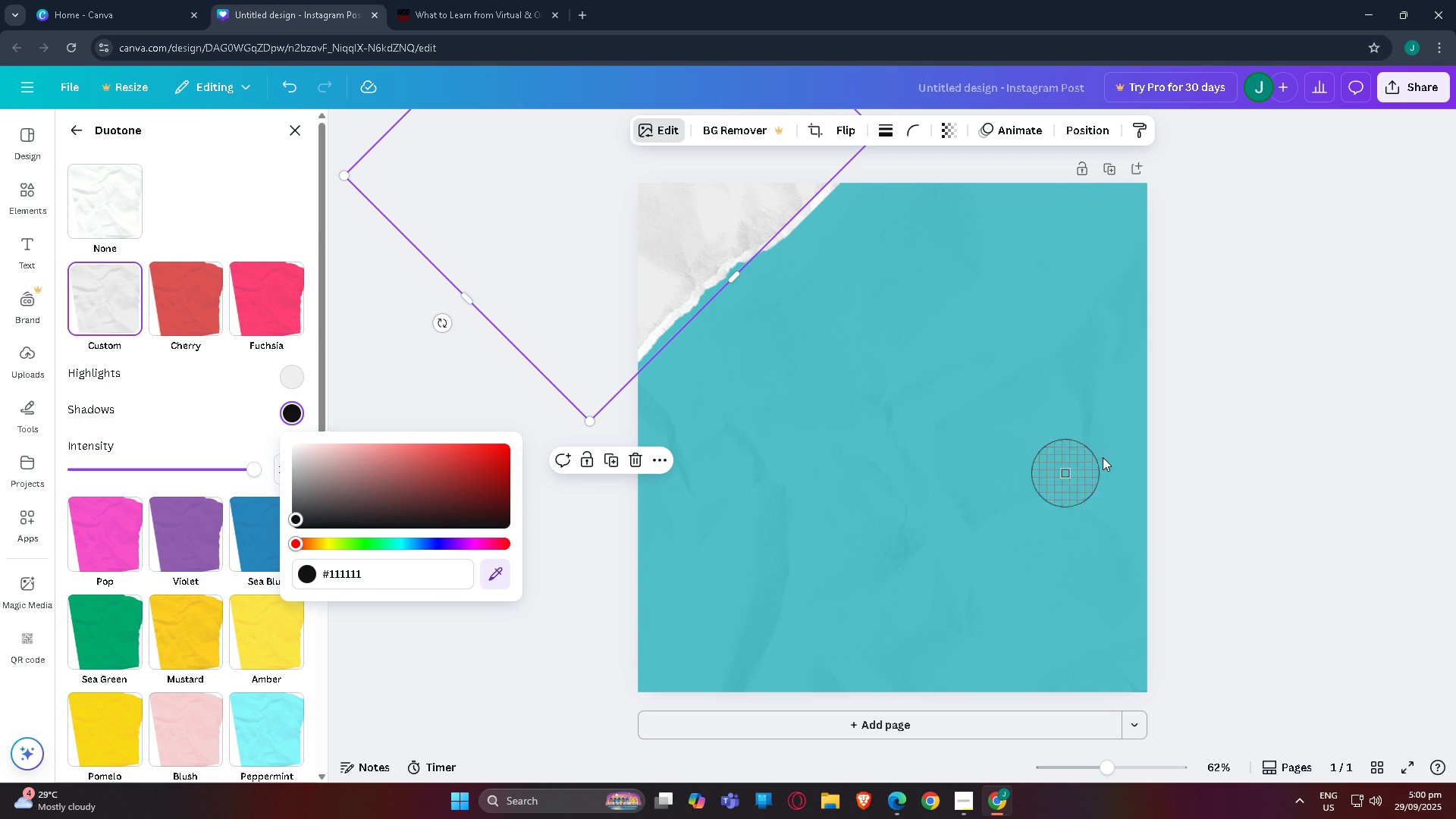 
left_click([1205, 444])
 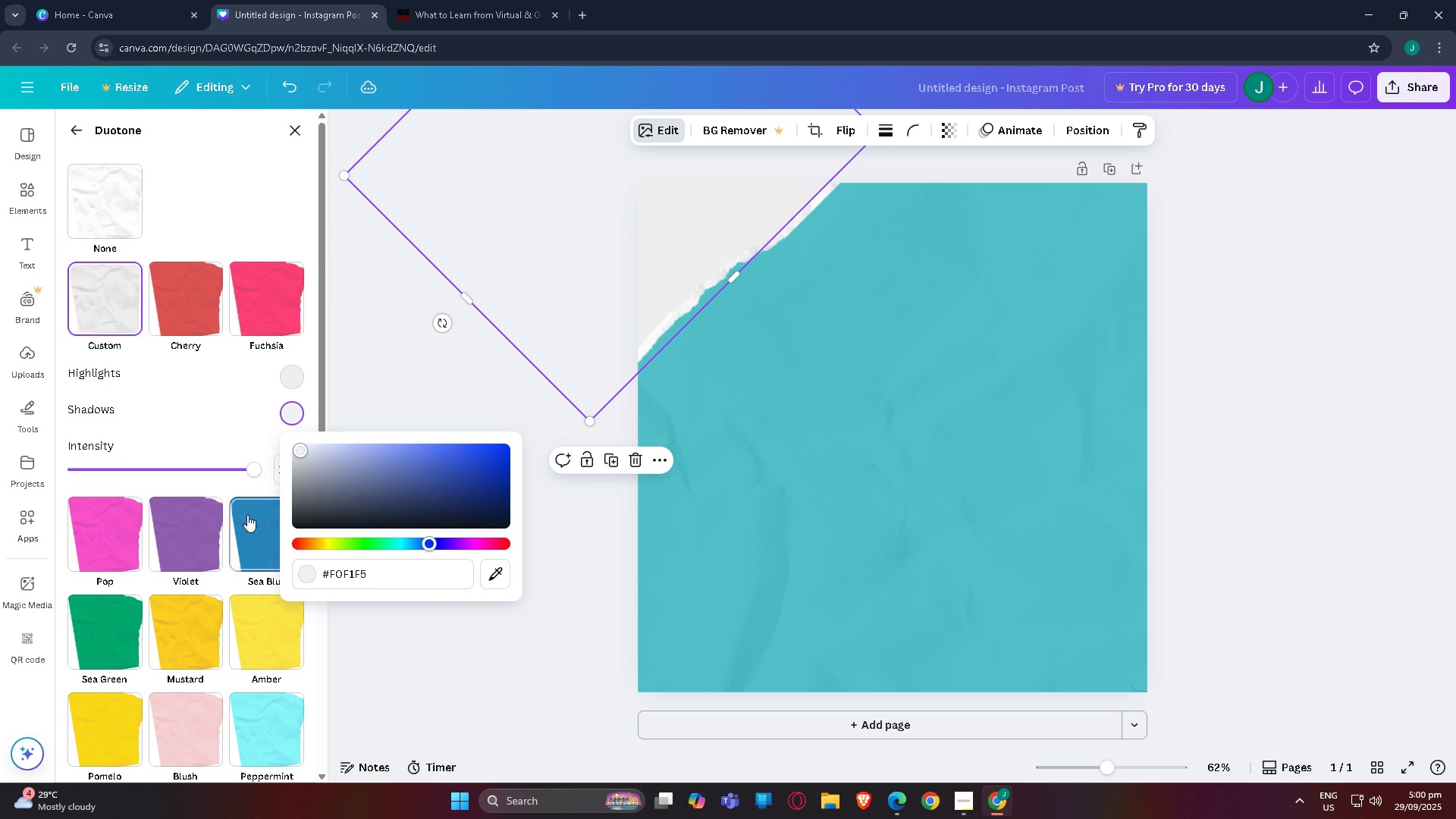 
left_click([180, 543])
 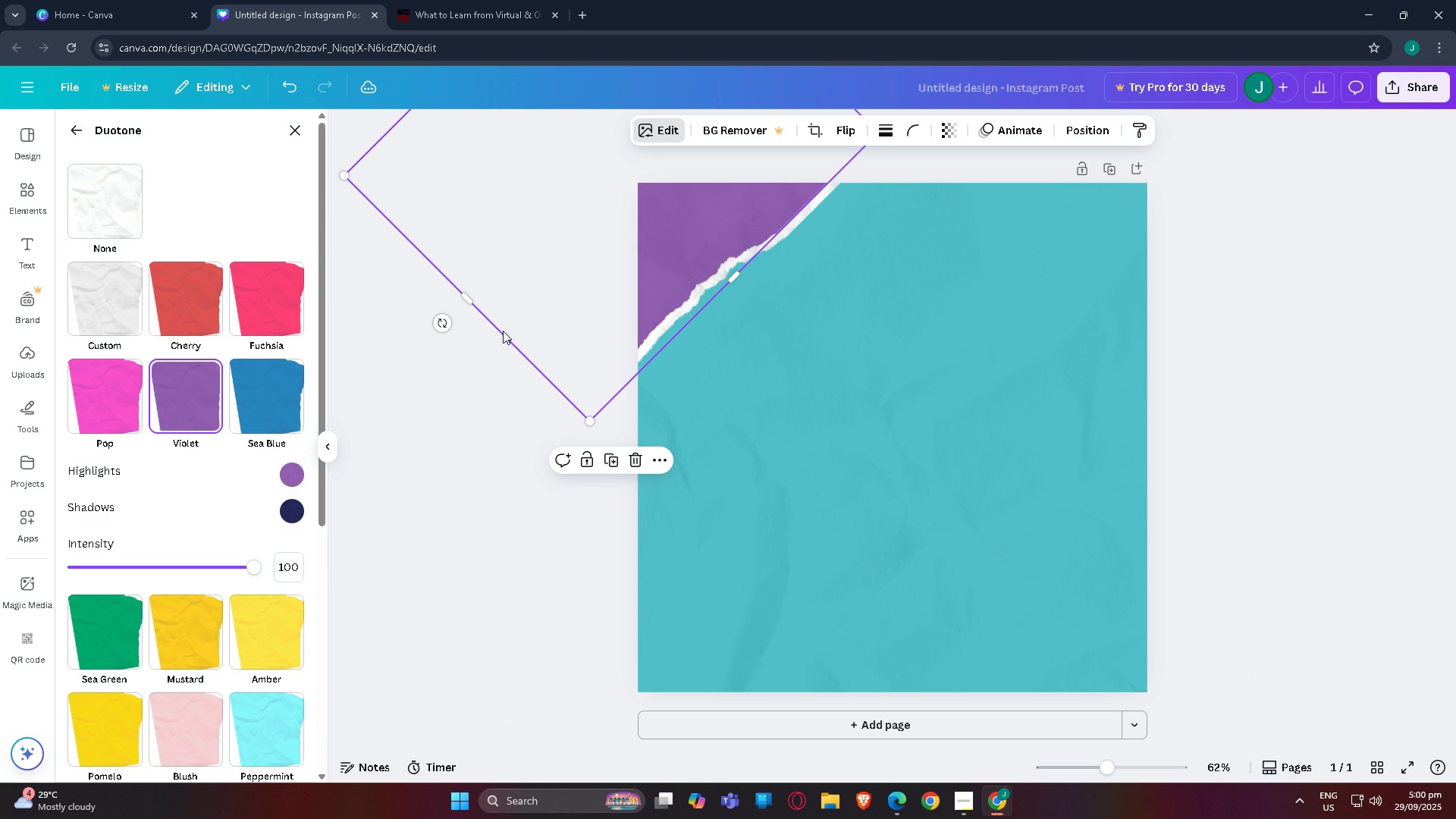 
left_click([355, 528])
 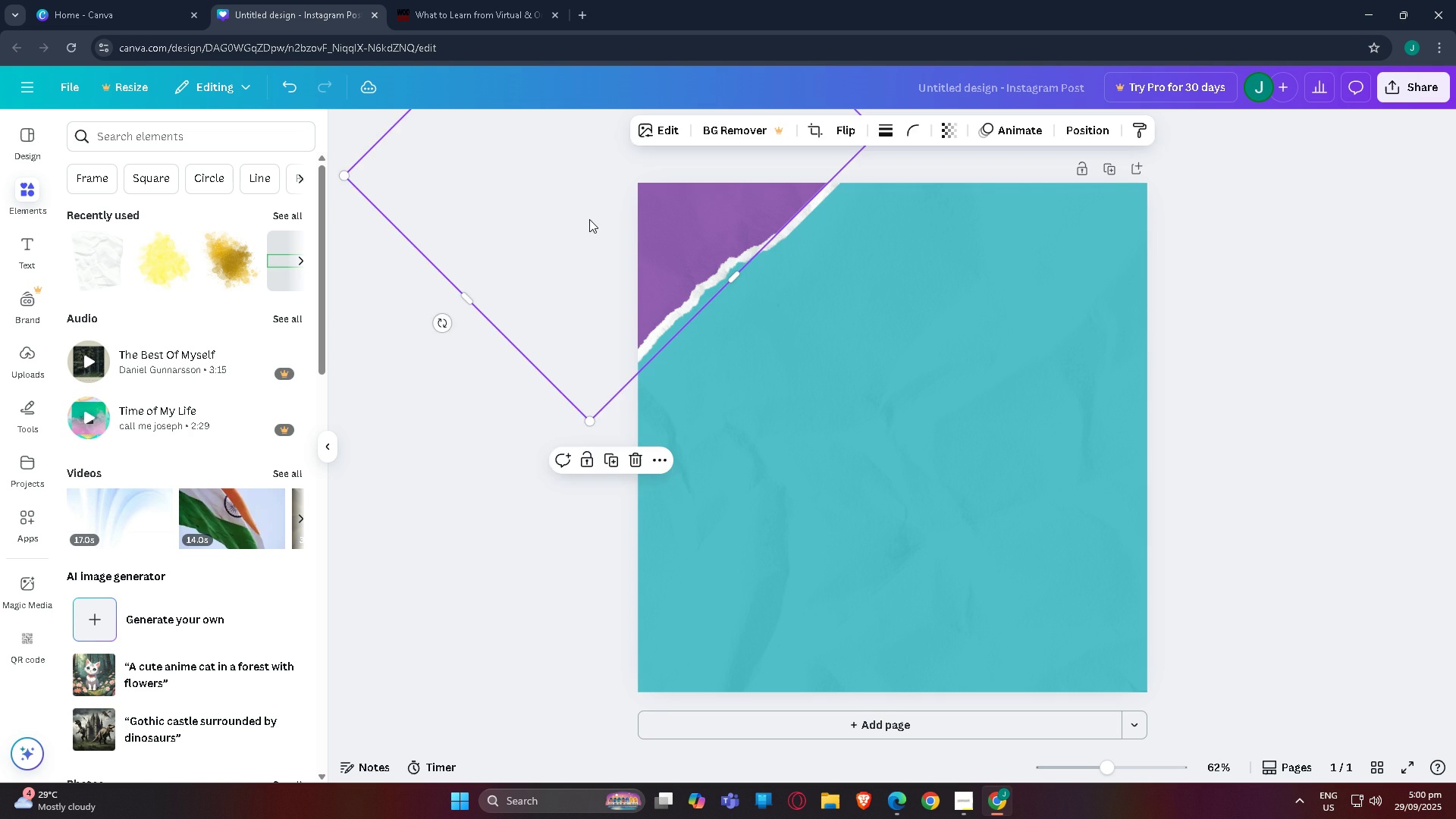 
left_click([589, 219])
 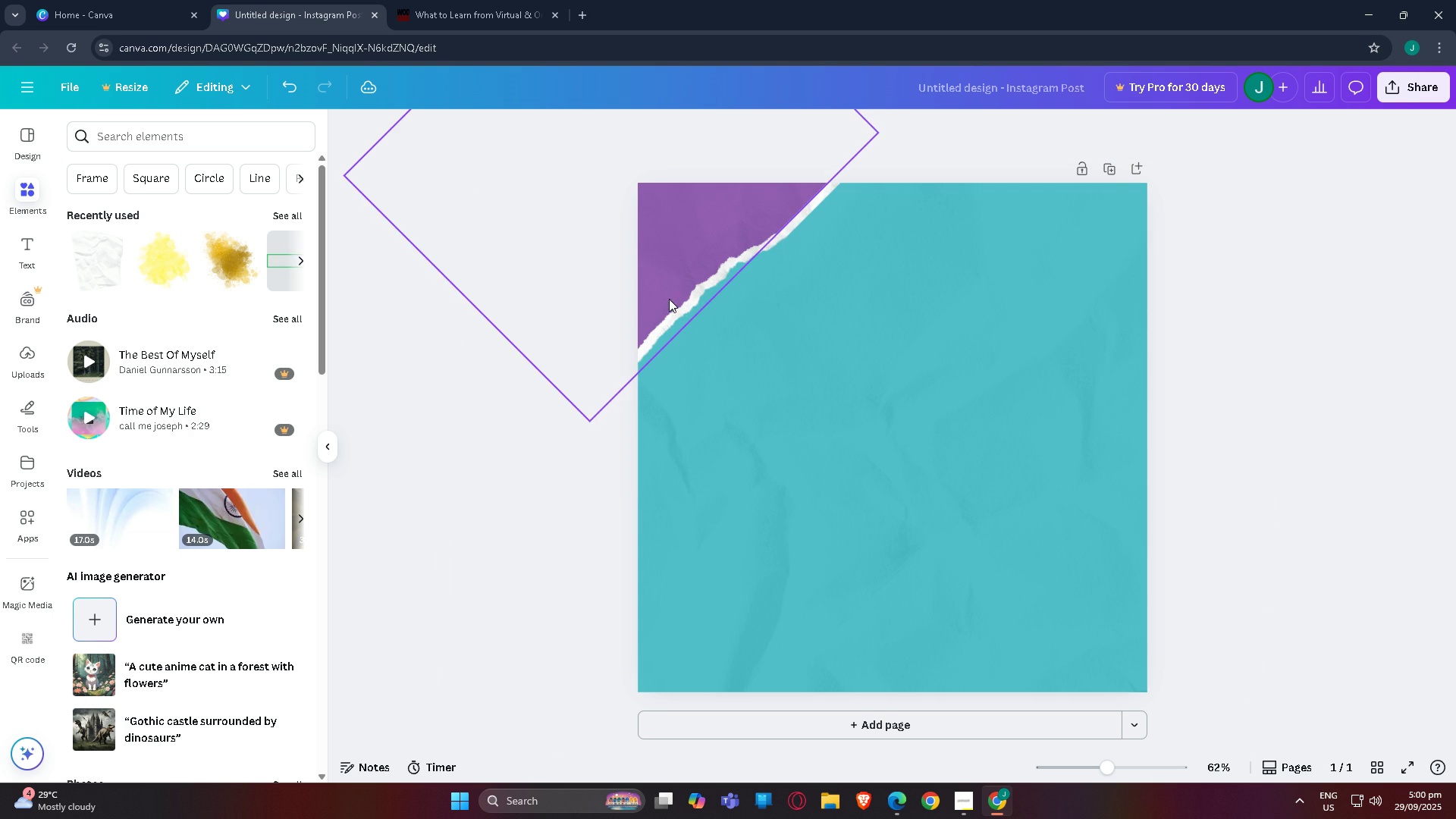 
left_click([513, 606])
 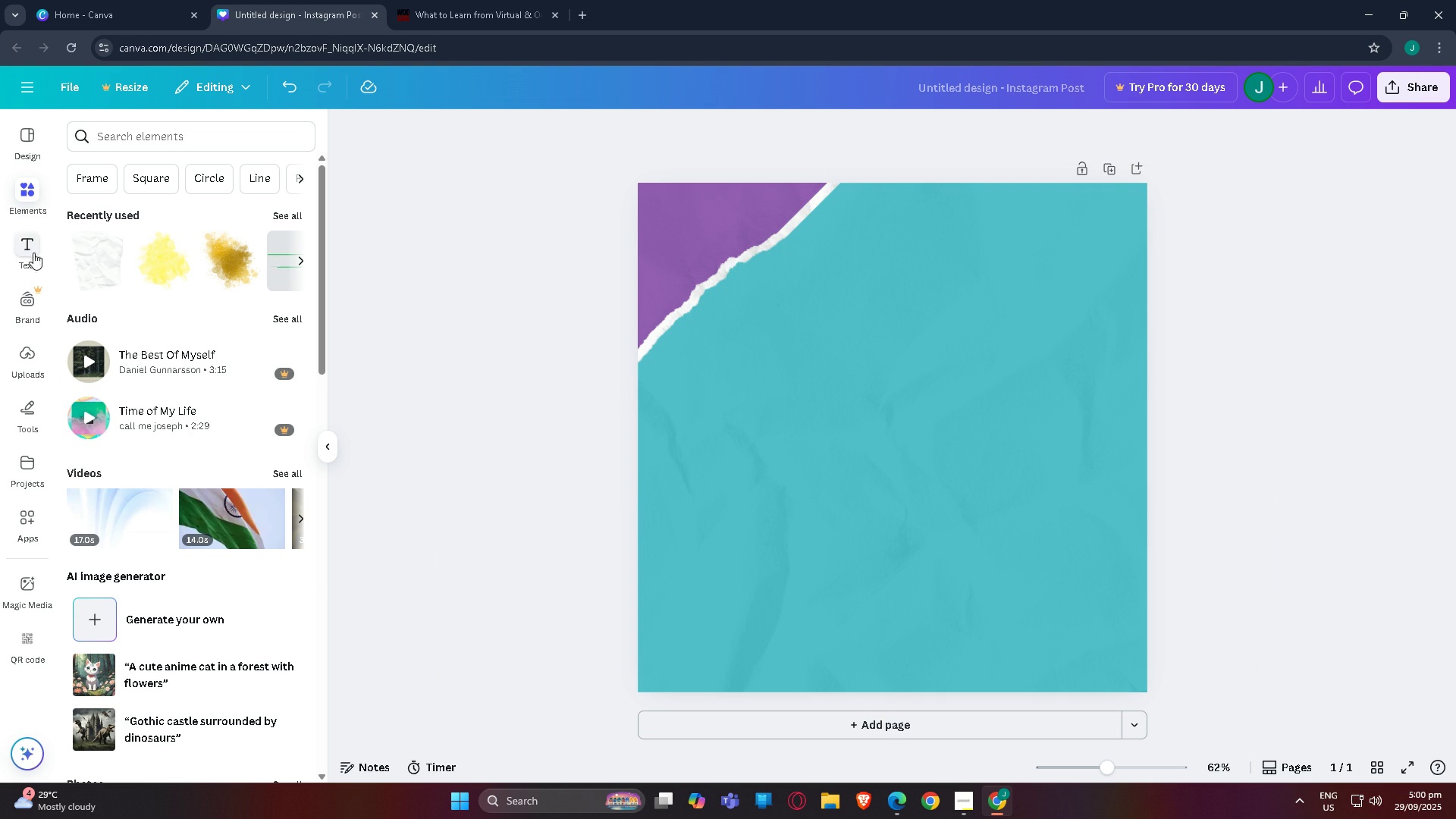 
left_click([27, 344])
 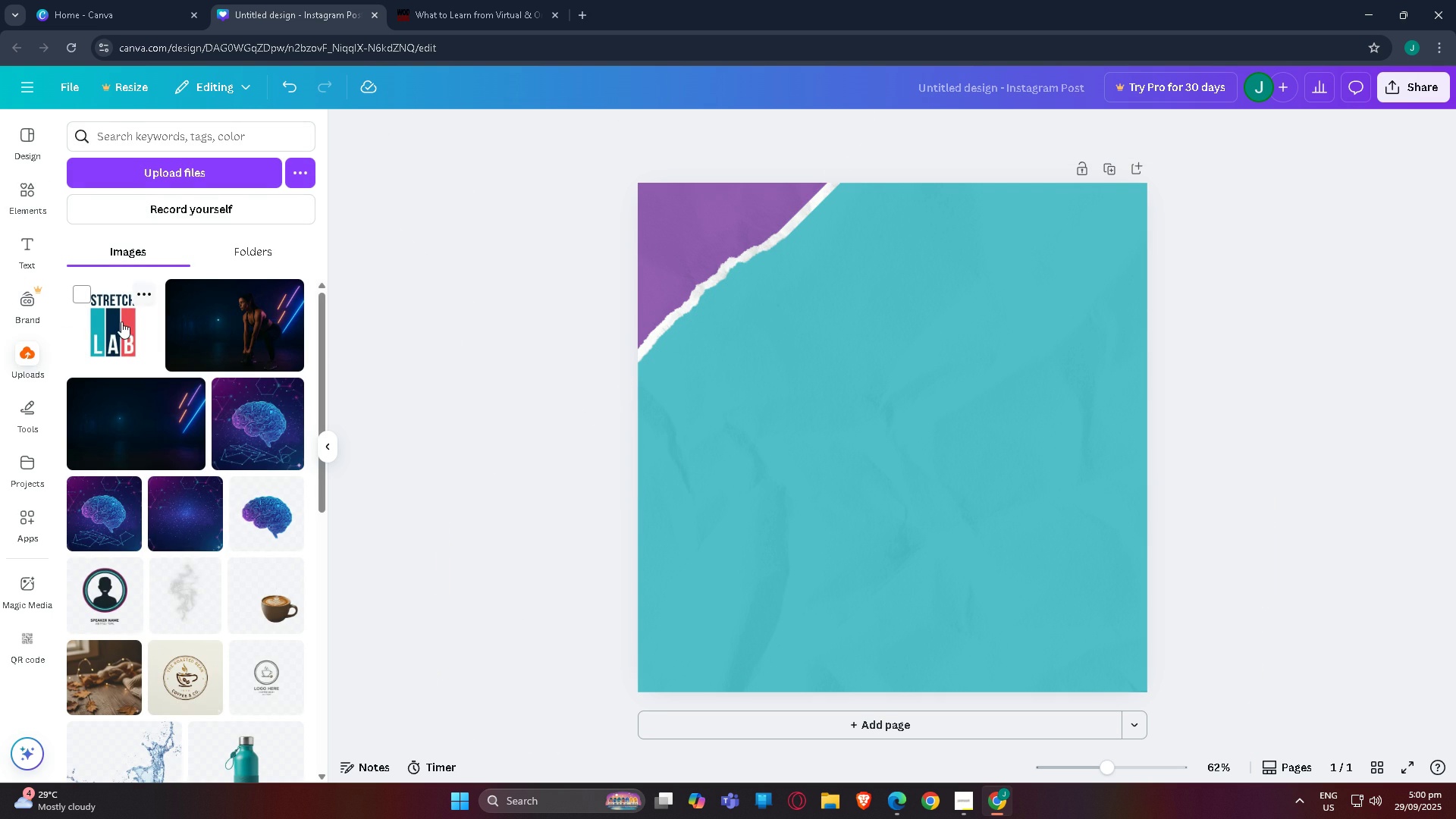 
left_click([121, 322])